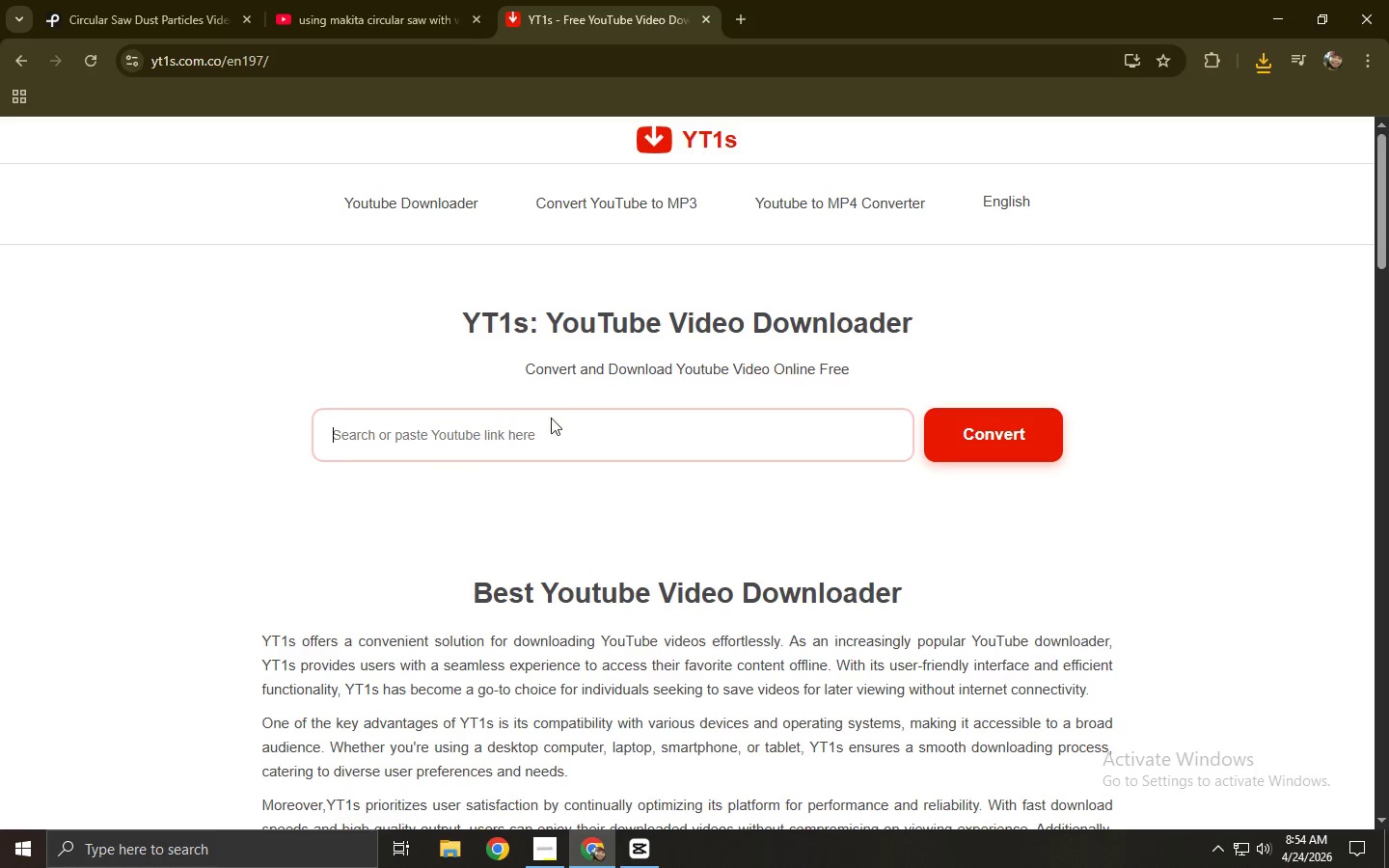 
key(Control+ControlLeft)
 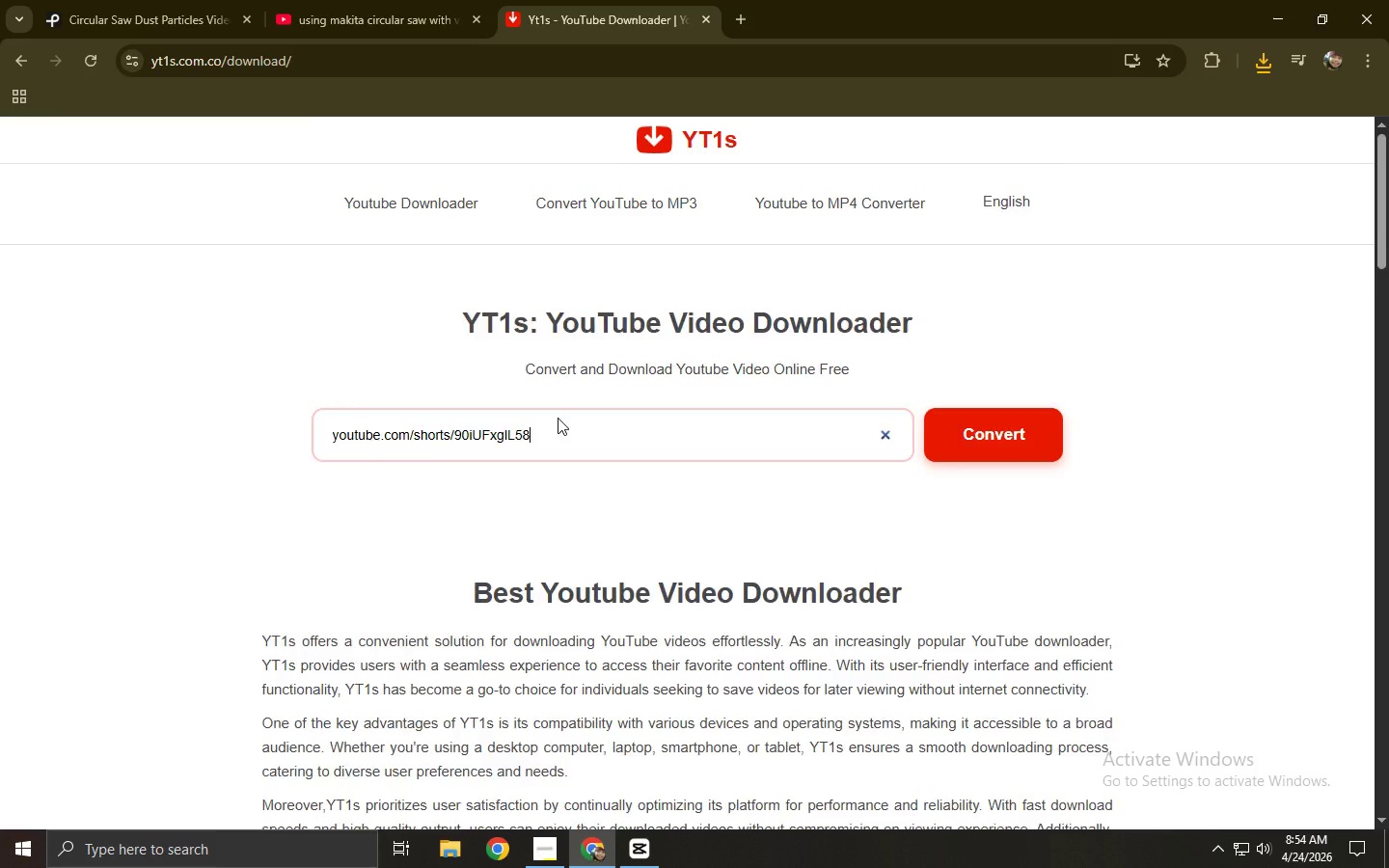 
key(Control+V)
 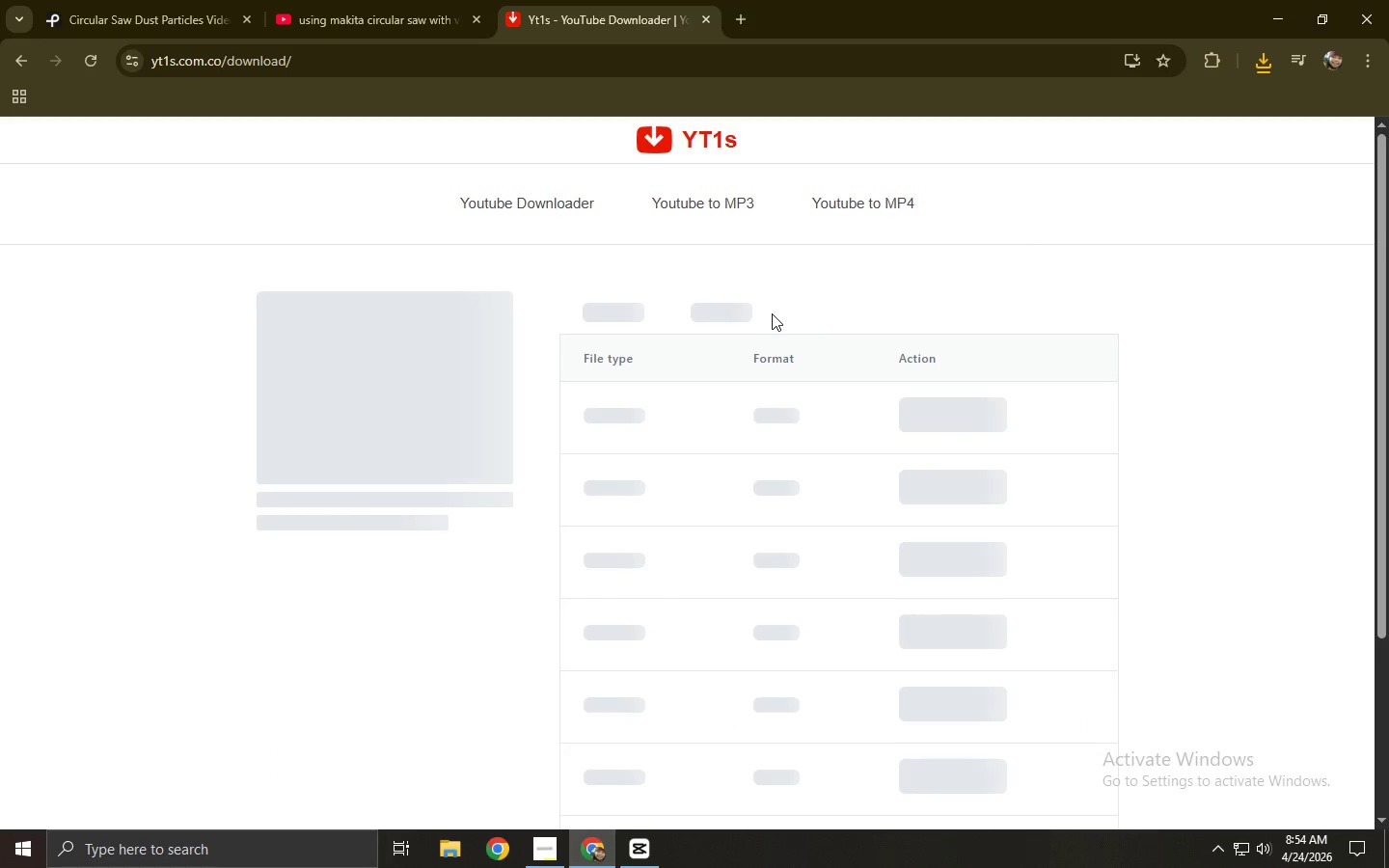 
double_click([769, 312])
 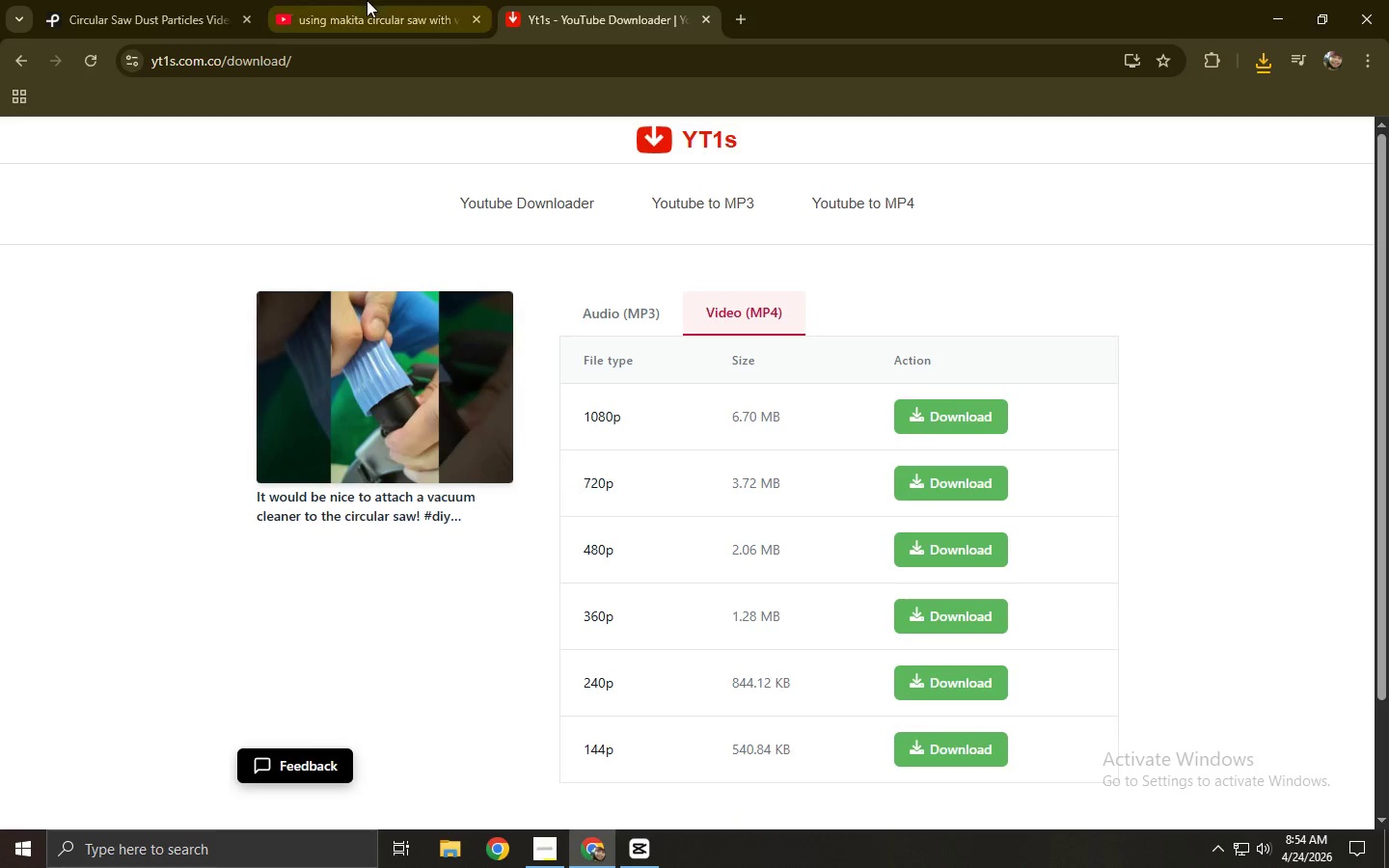 
left_click([367, 0])
 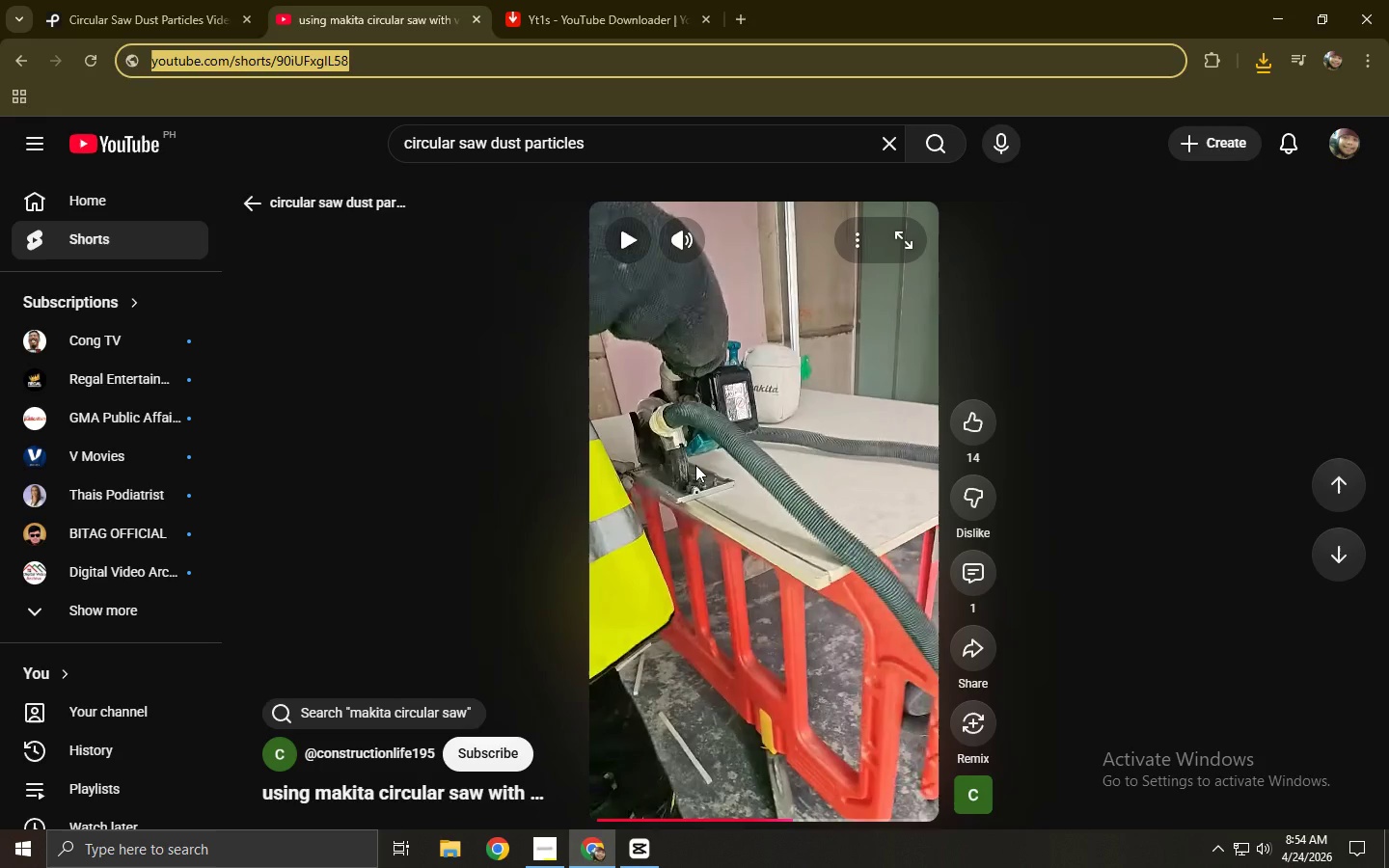 
left_click([695, 465])
 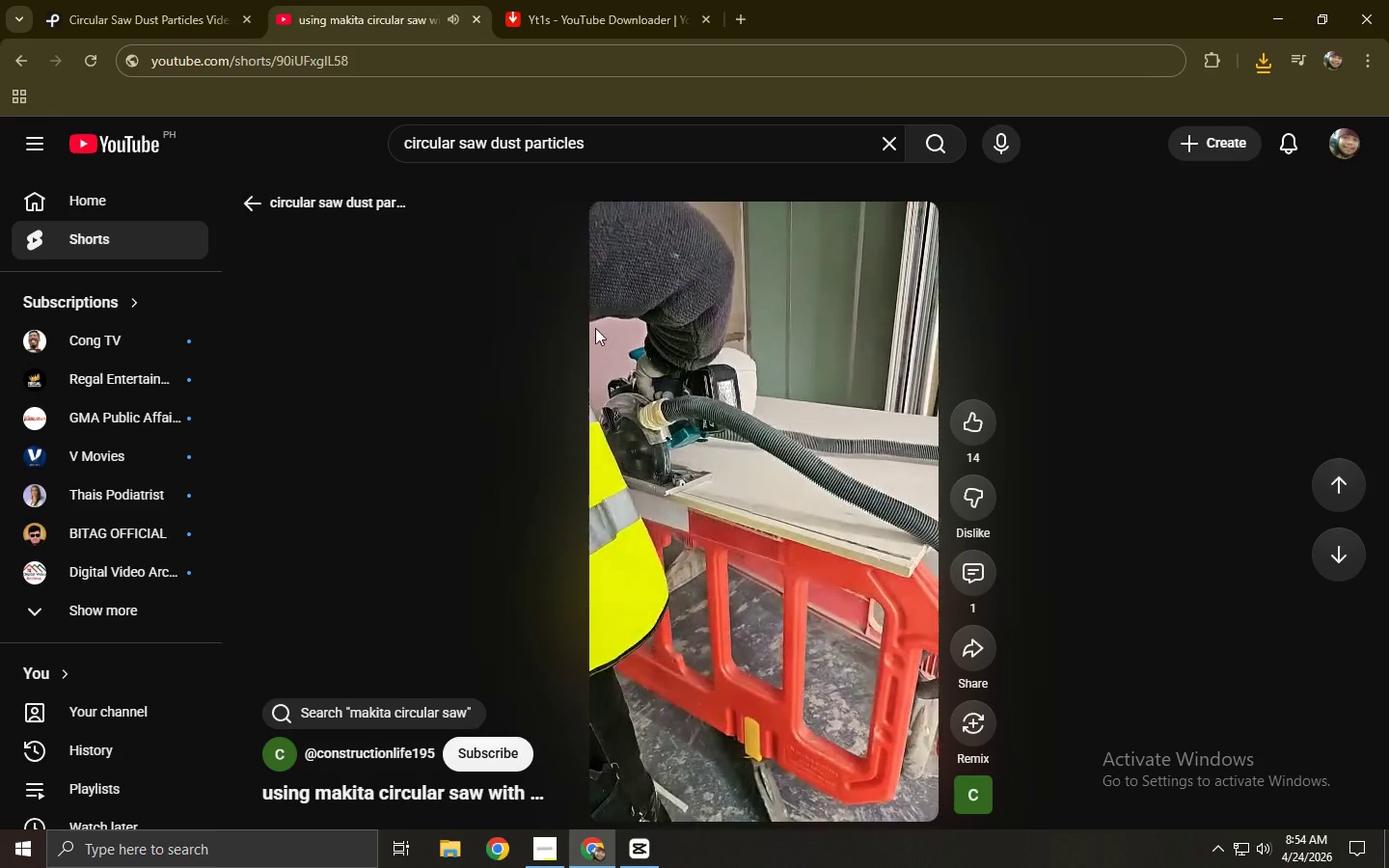 
scroll: coordinate [547, 392], scroll_direction: down, amount: 2.0
 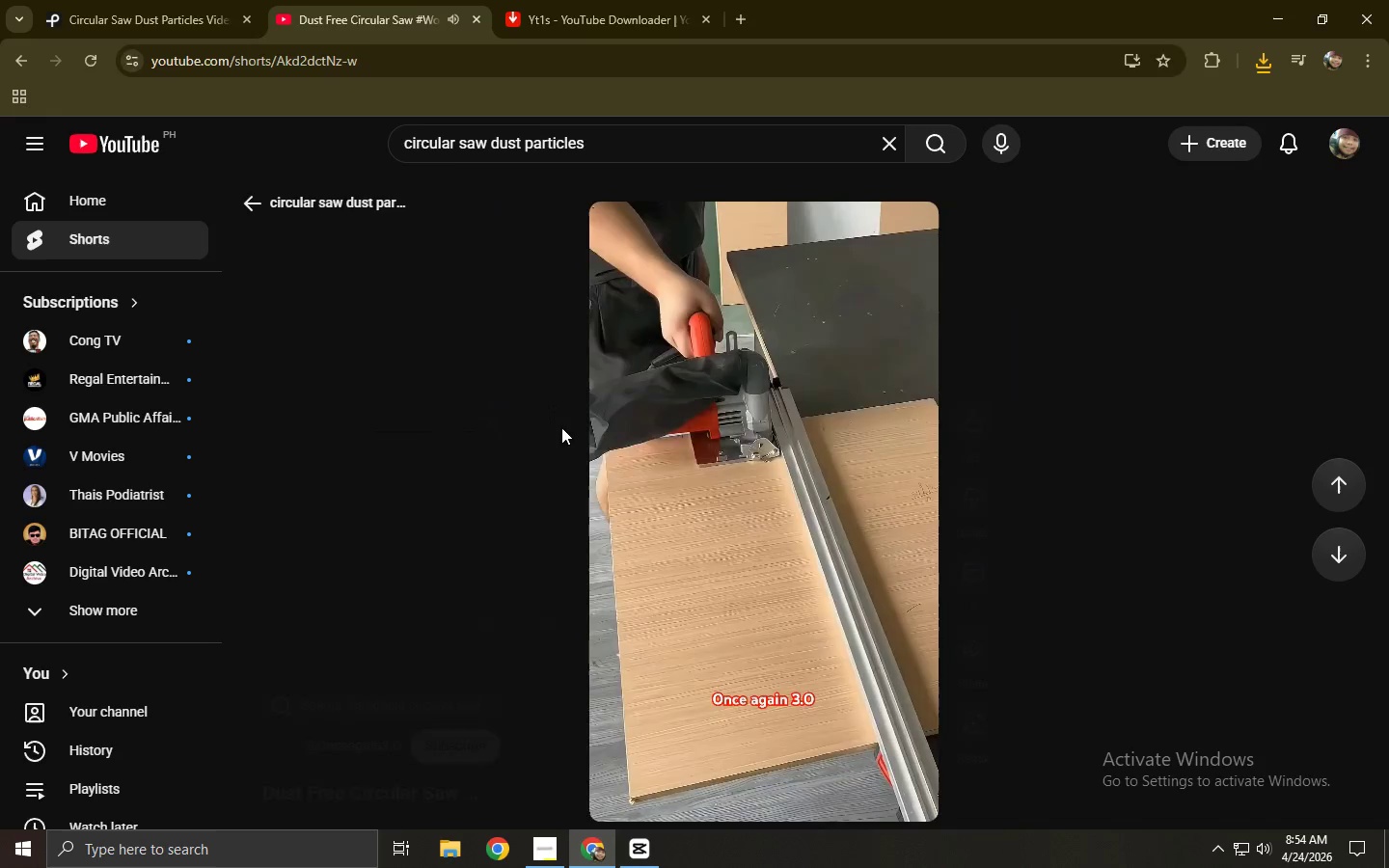 
scroll: coordinate [563, 427], scroll_direction: up, amount: 3.0
 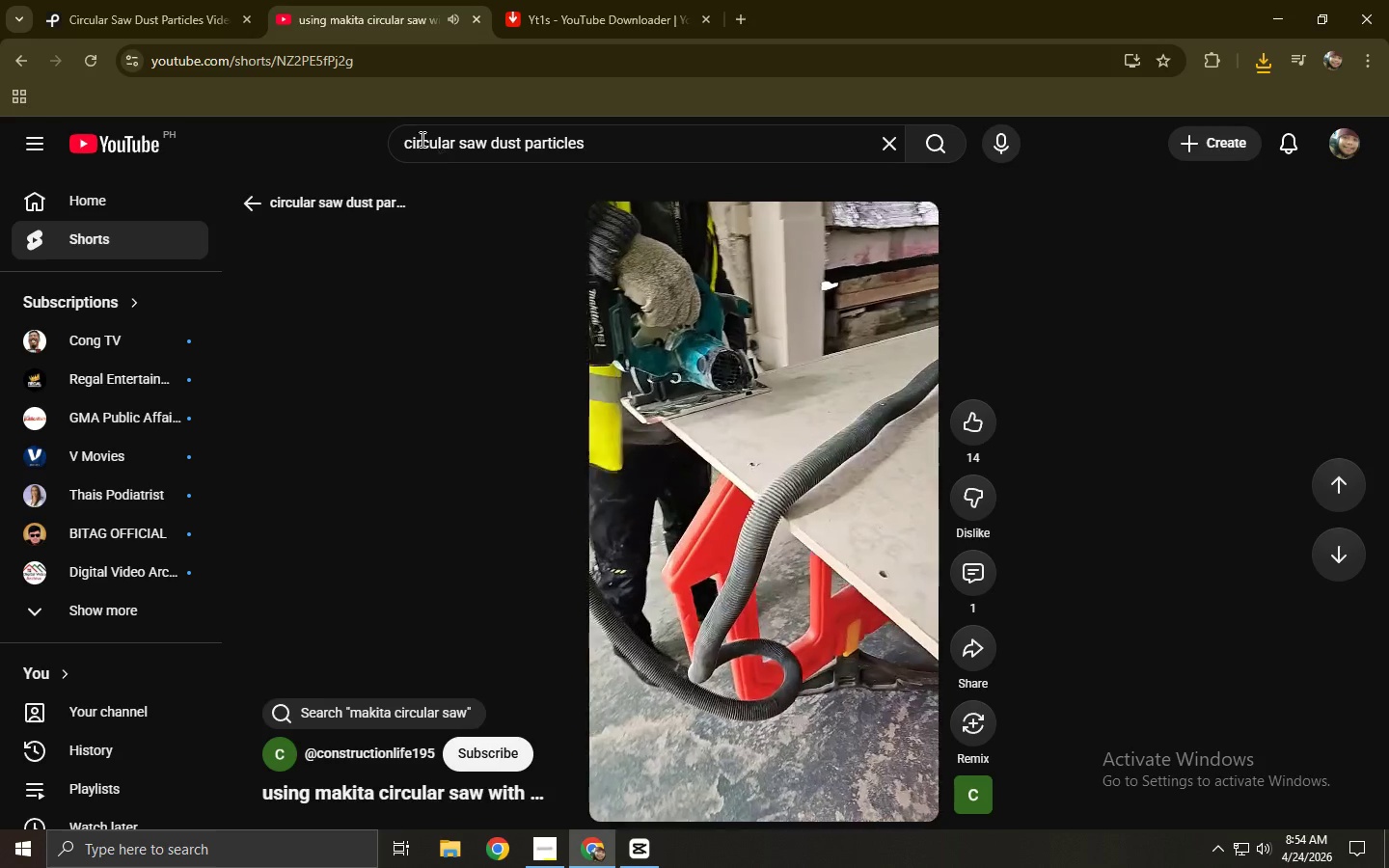 
left_click([376, 75])
 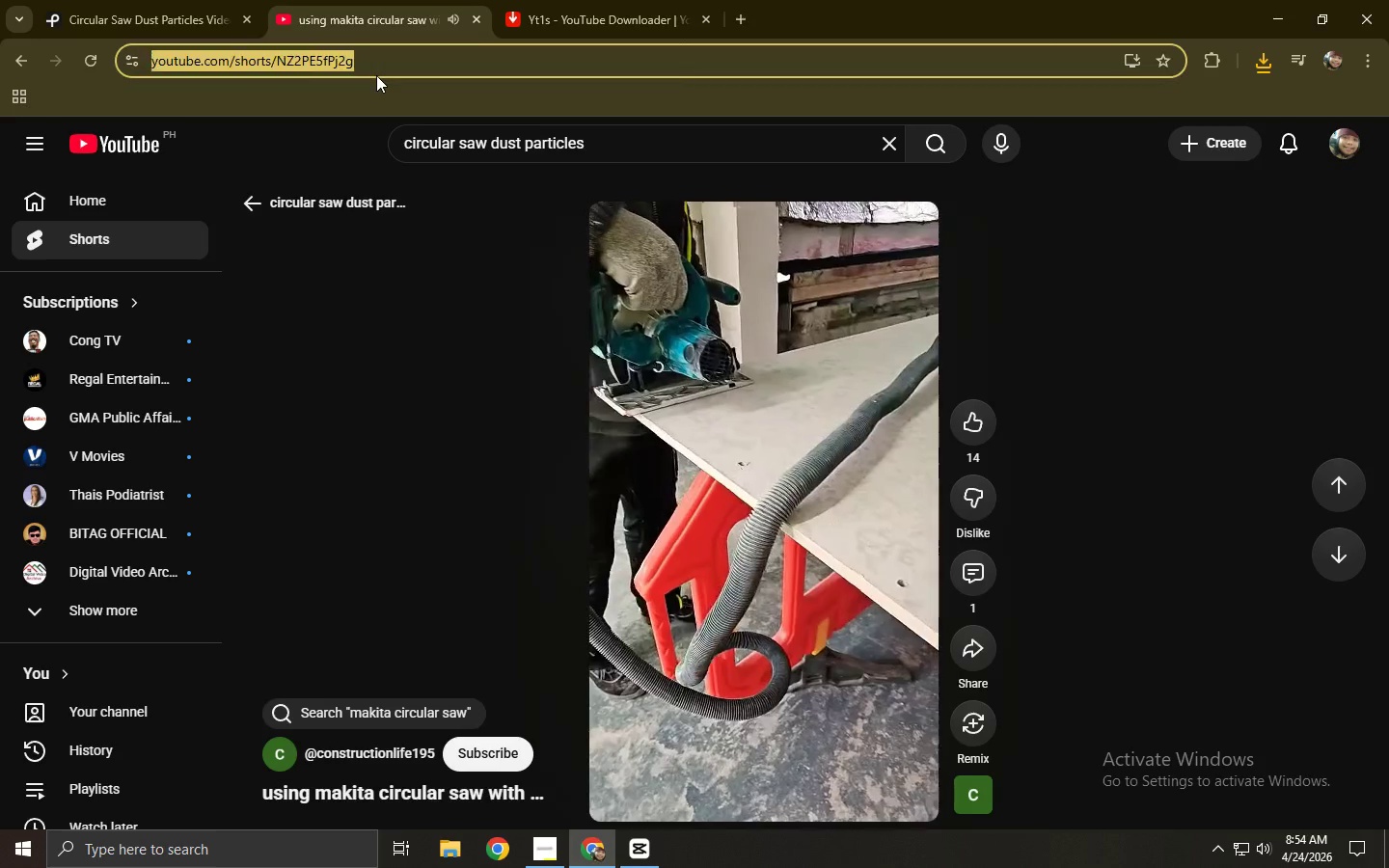 
key(Control+ControlLeft)
 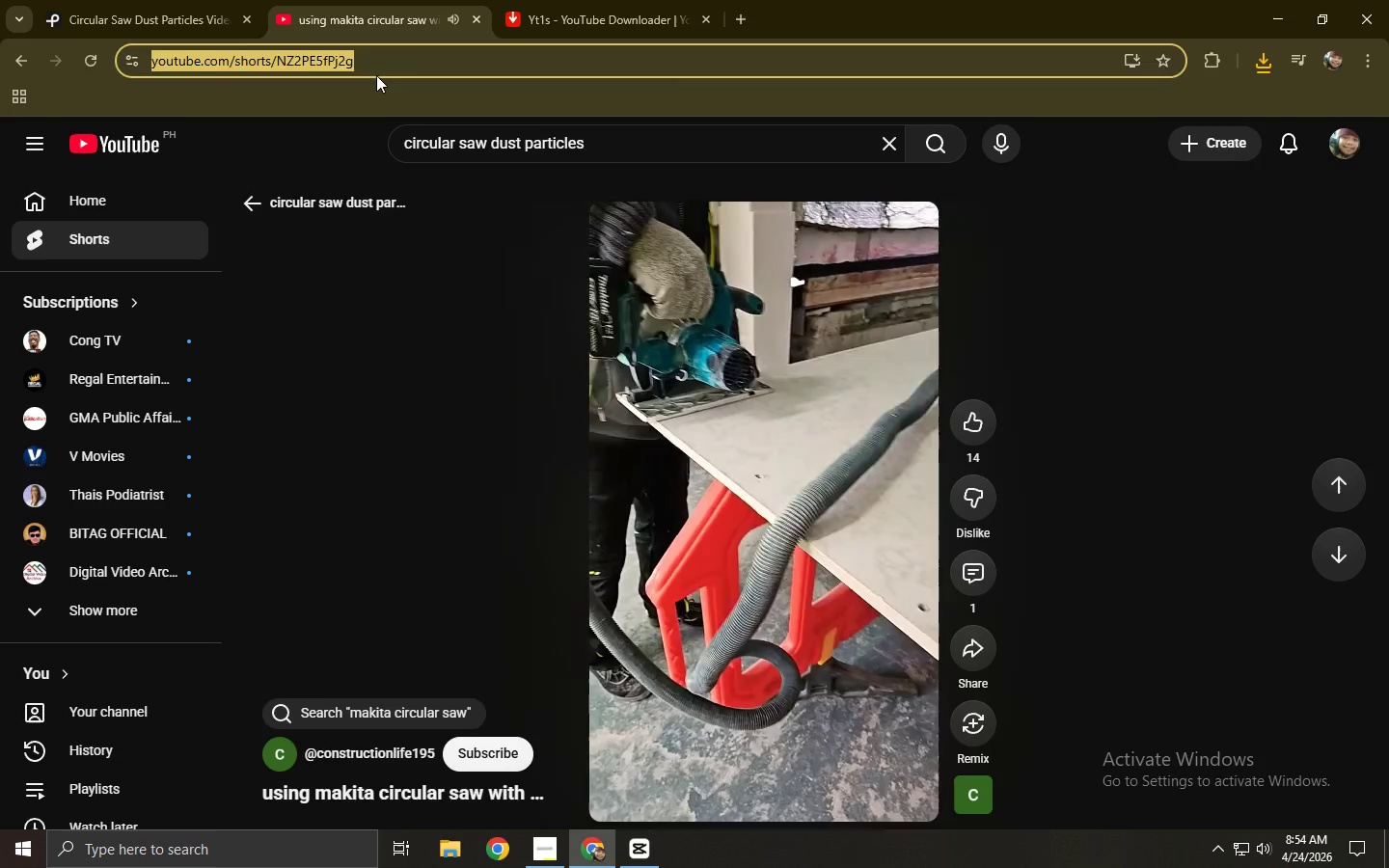 
key(Control+C)
 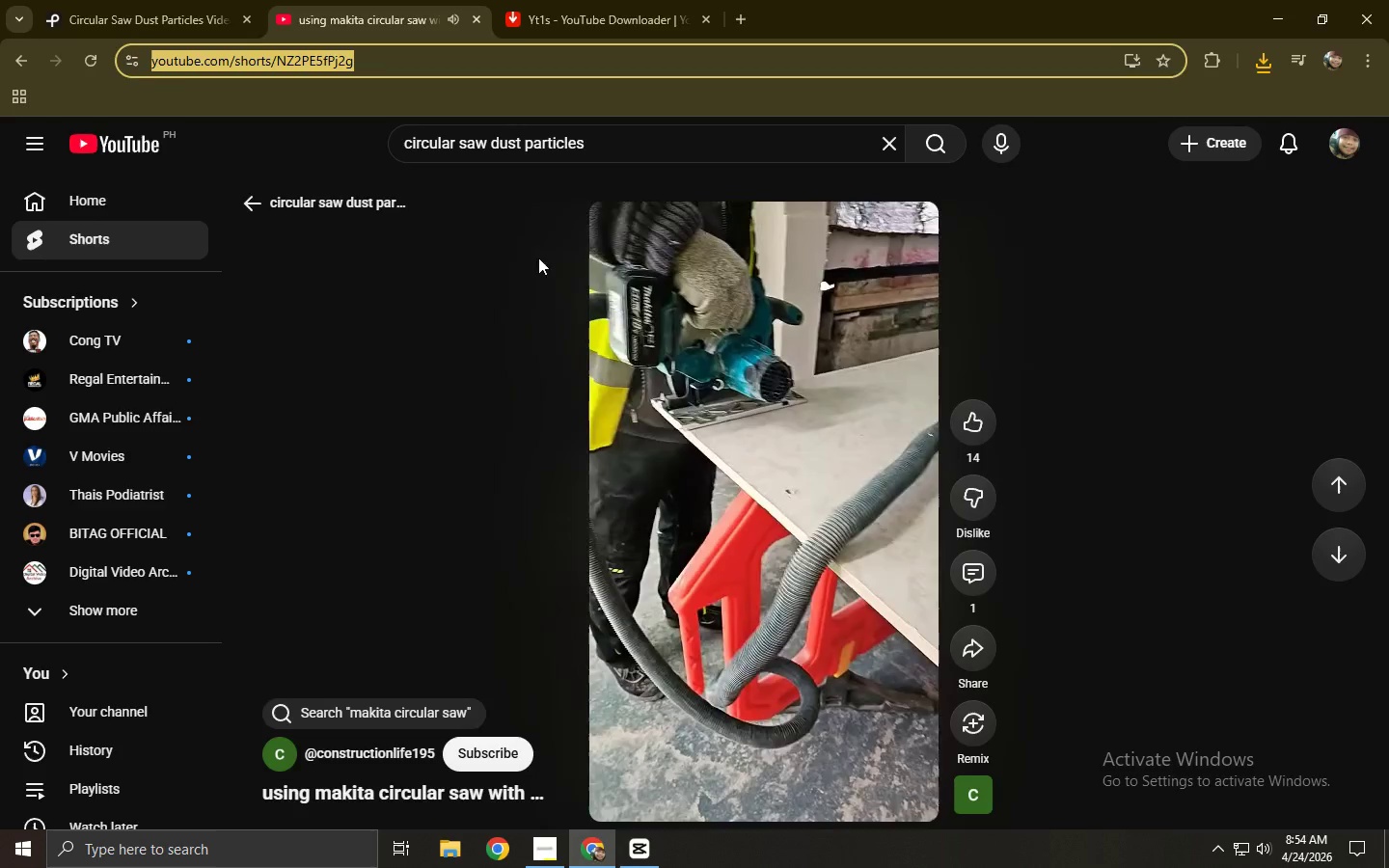 
key(Alt+AltLeft)
 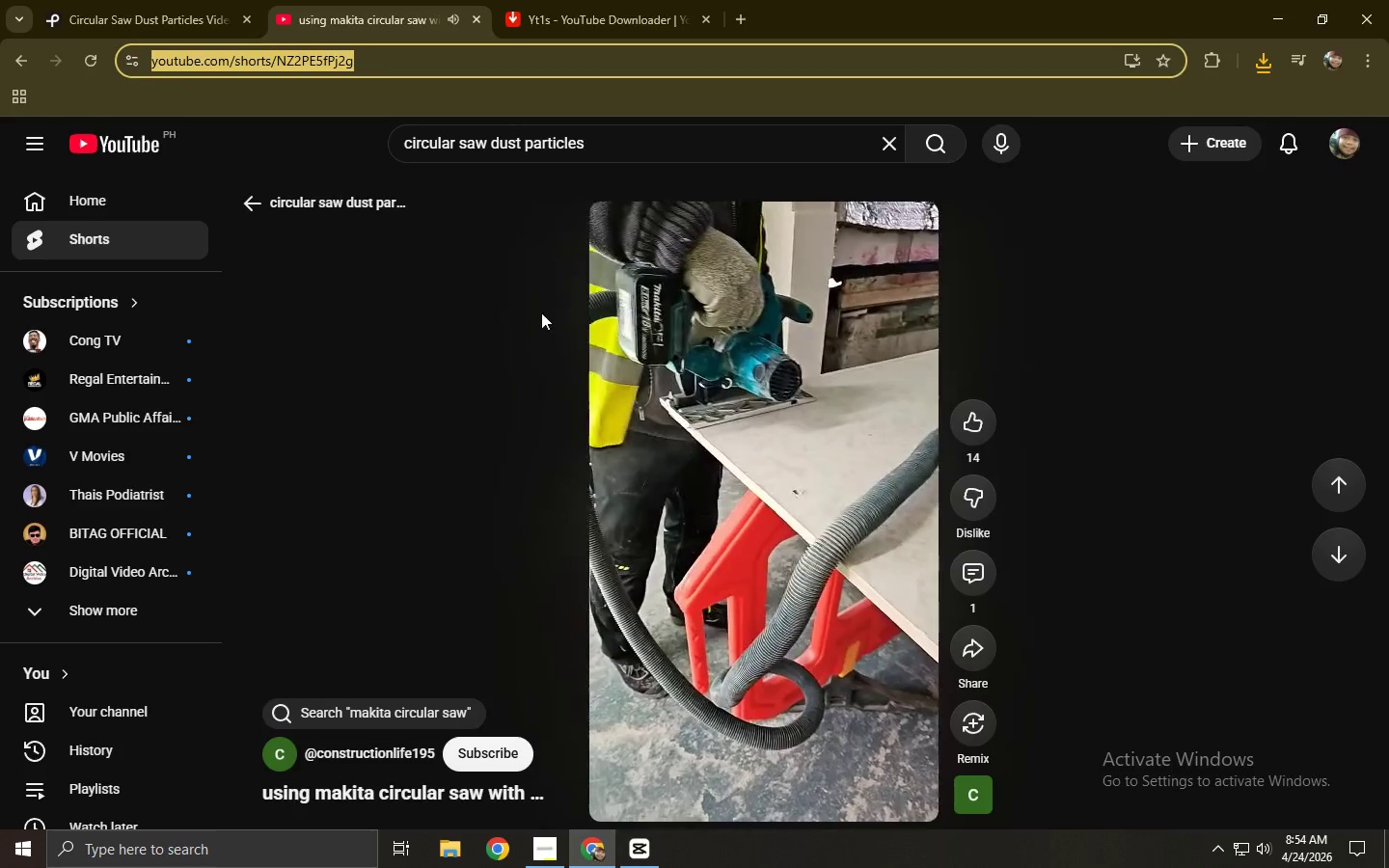 
key(Alt+Tab)